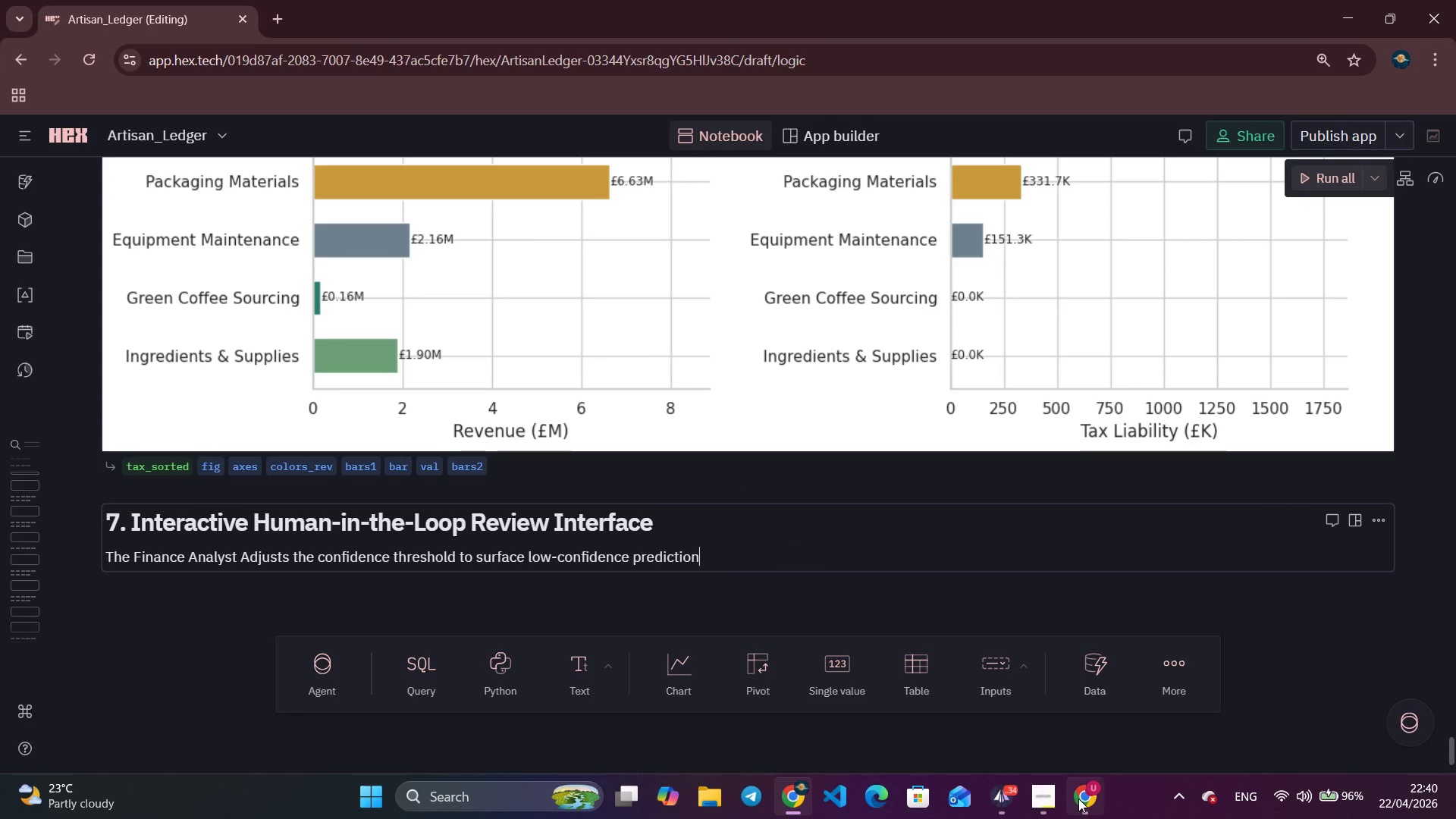 
double_click([659, 507])
 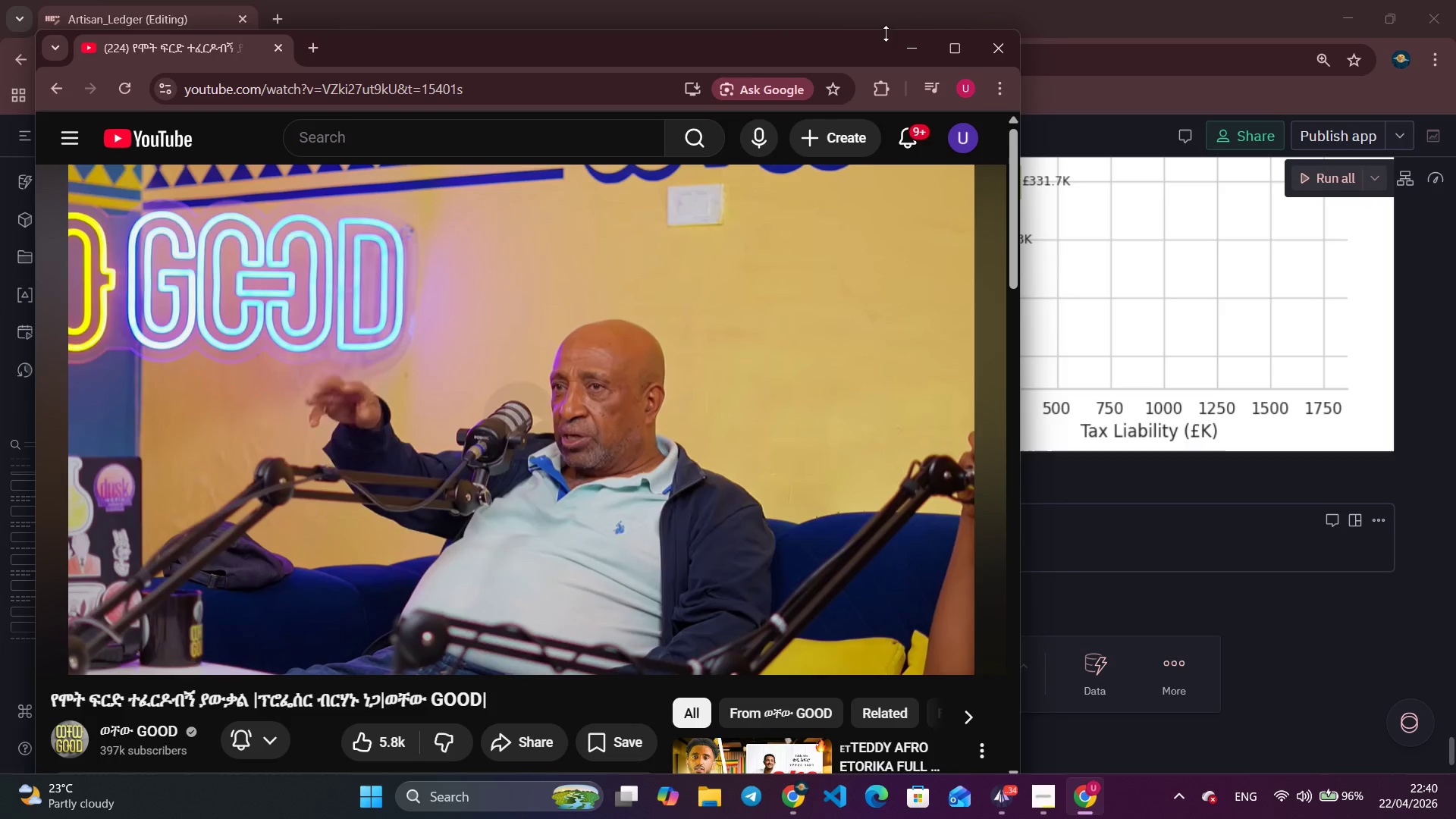 
left_click([917, 52])
 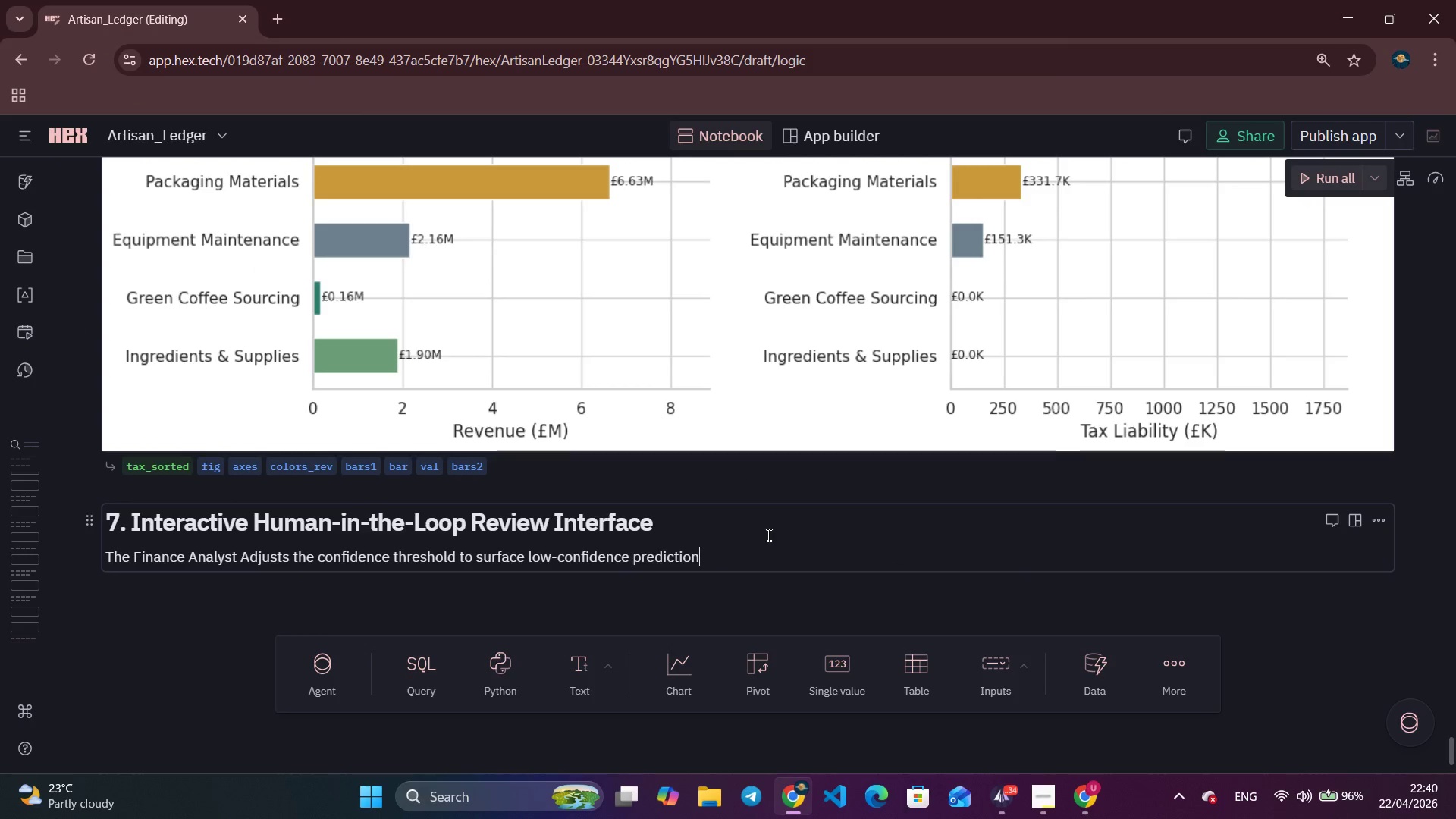 
type( for manual review. Transacto)
key(Backspace)
type(ions below the threshold are flagged and sip)
key(Backspace)
key(Backspace)
key(Backspace)
type(displayed in the review tavle.)
key(Backspace)
key(Backspace)
key(Backspace)
key(Backspace)
type(ble.)
 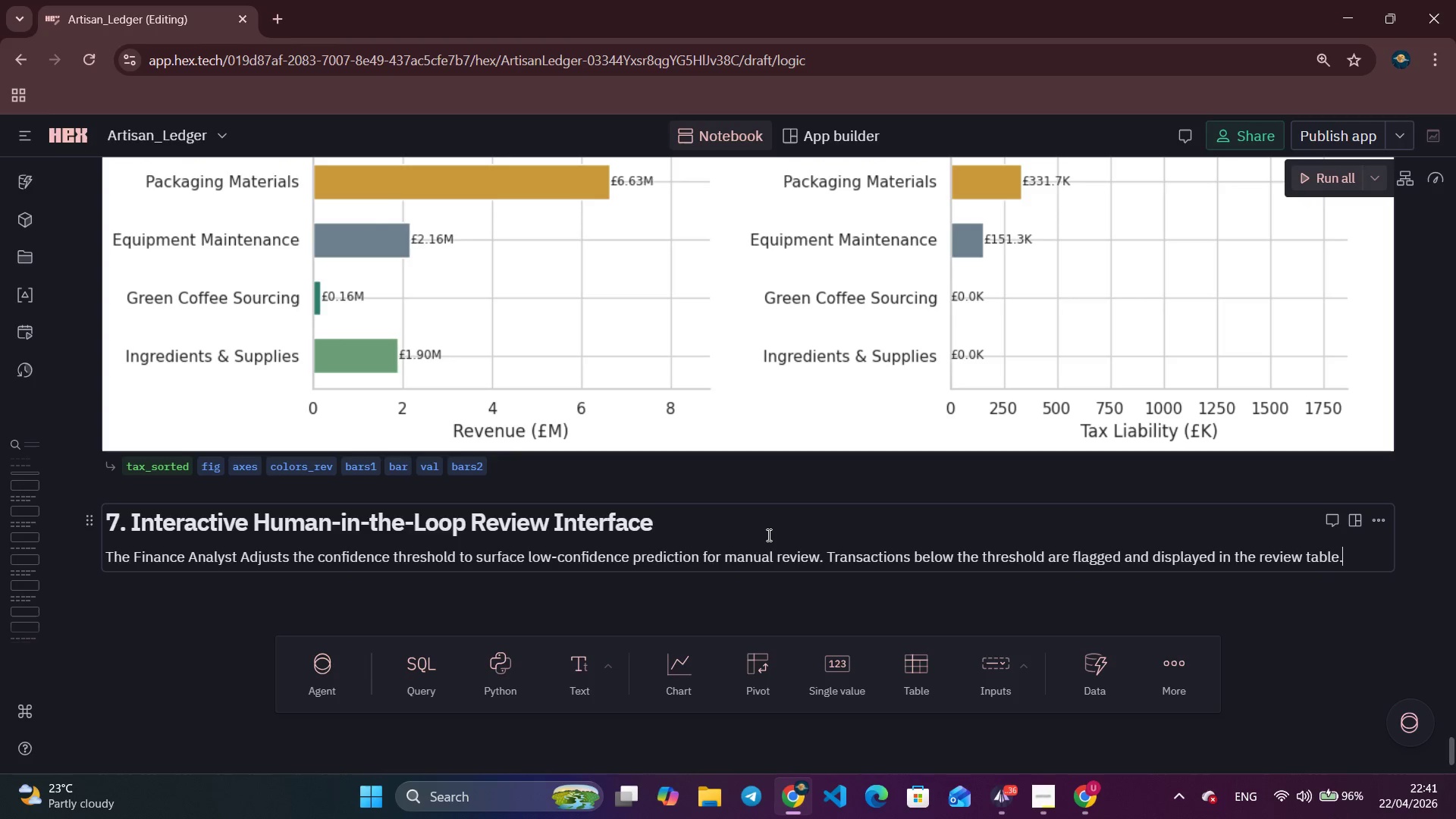 
left_click([767, 536])
 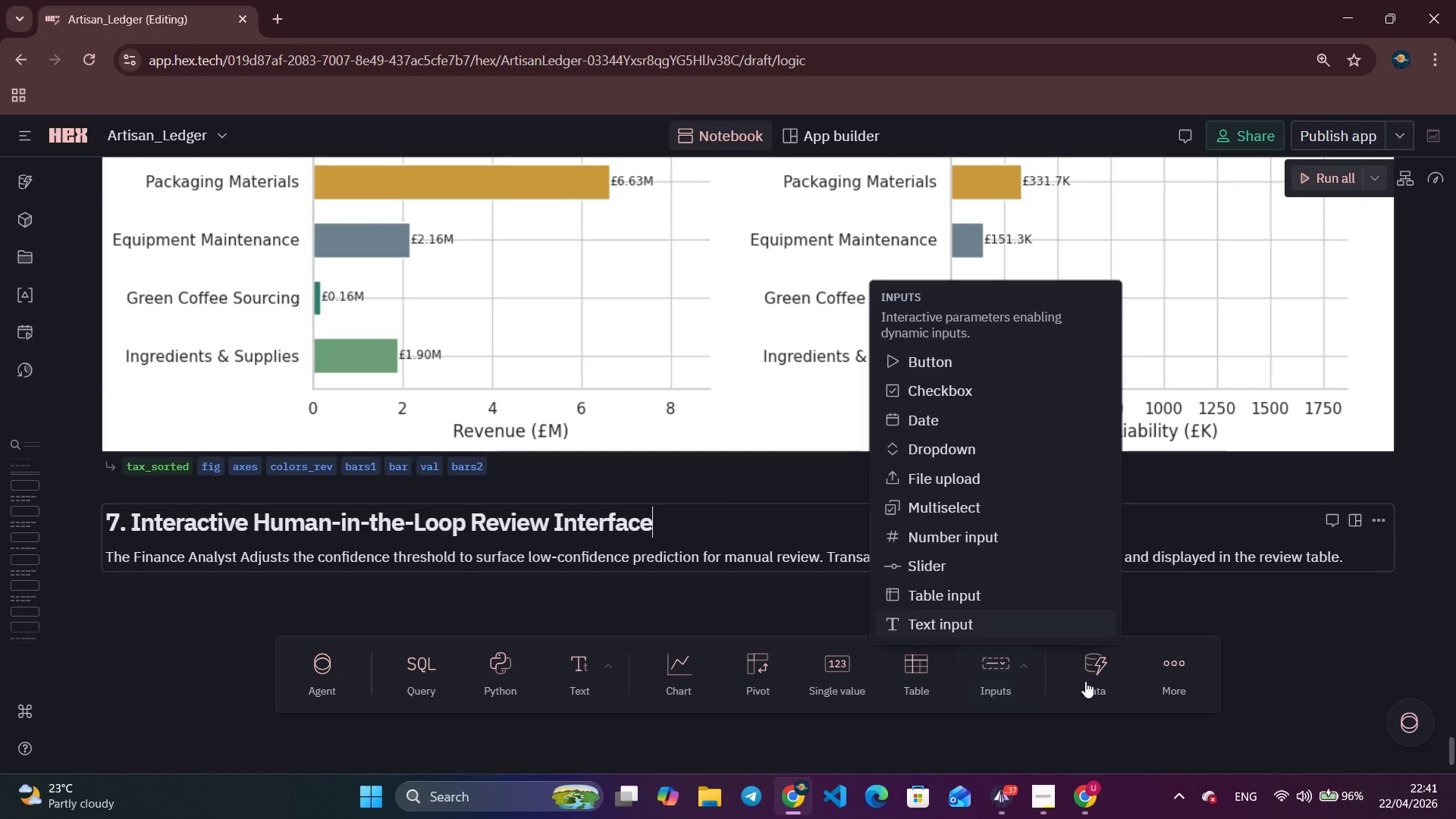 
left_click([1044, 817])